 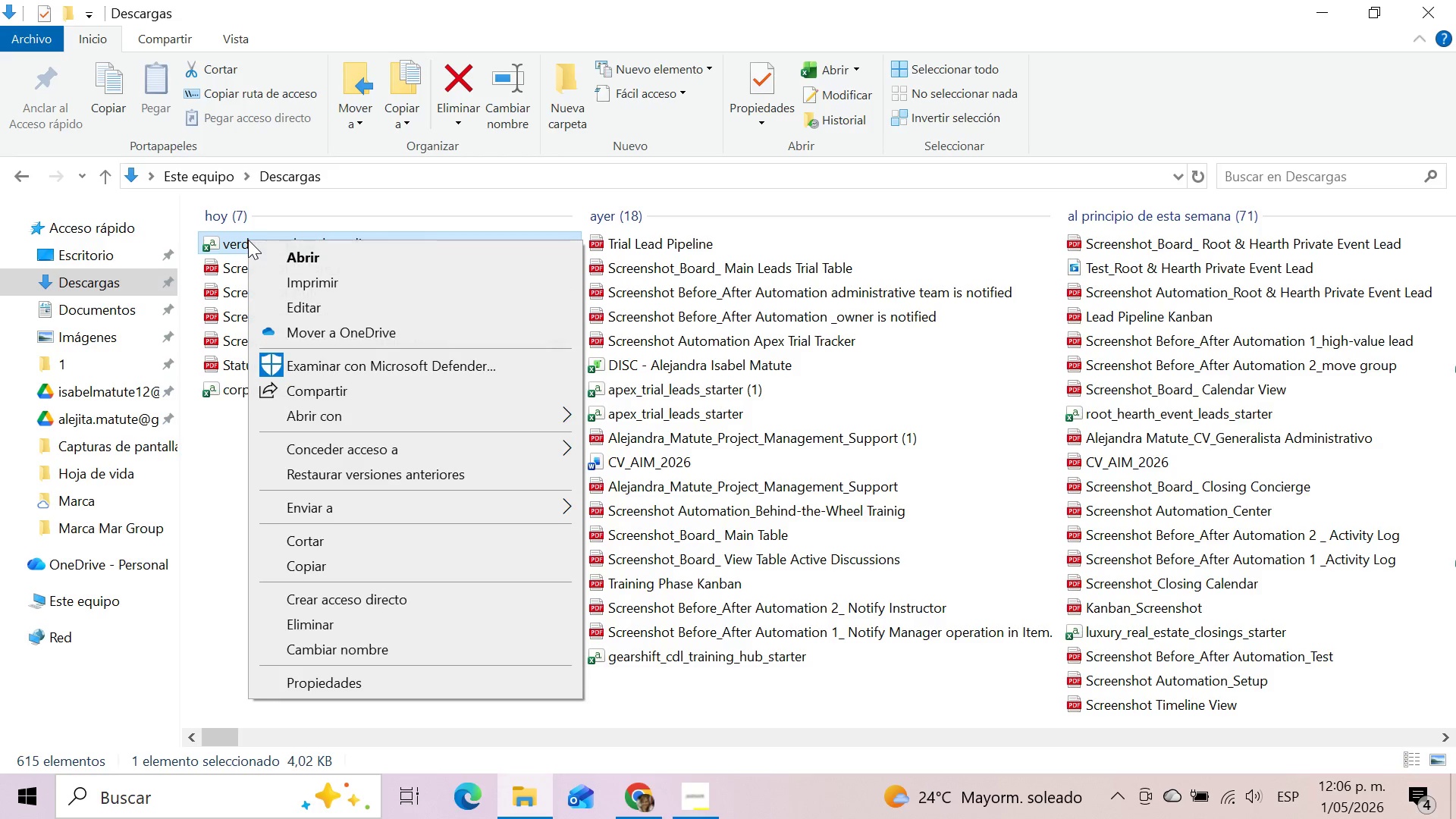 
left_click([657, 488])
 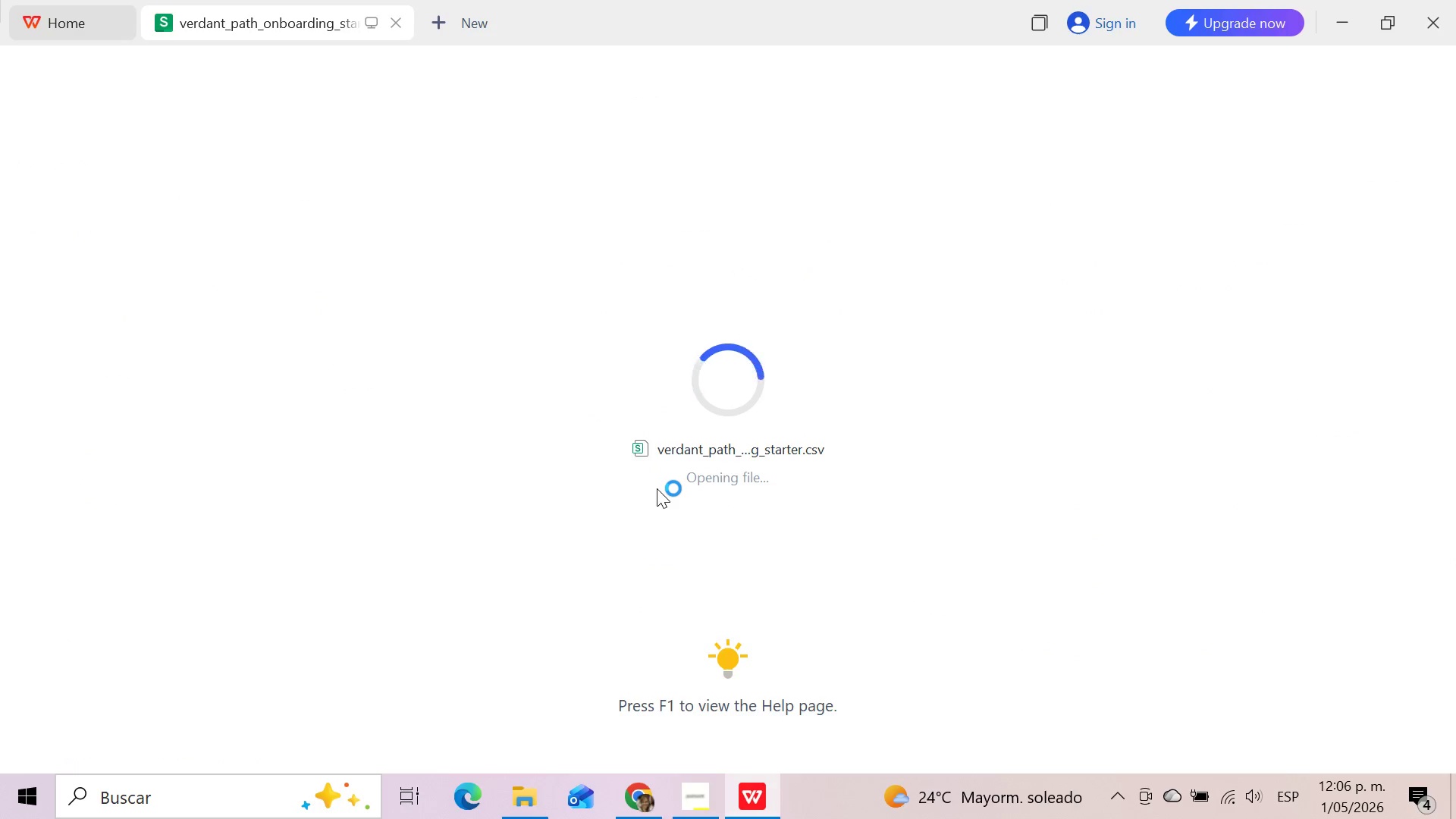 
wait(9.69)
 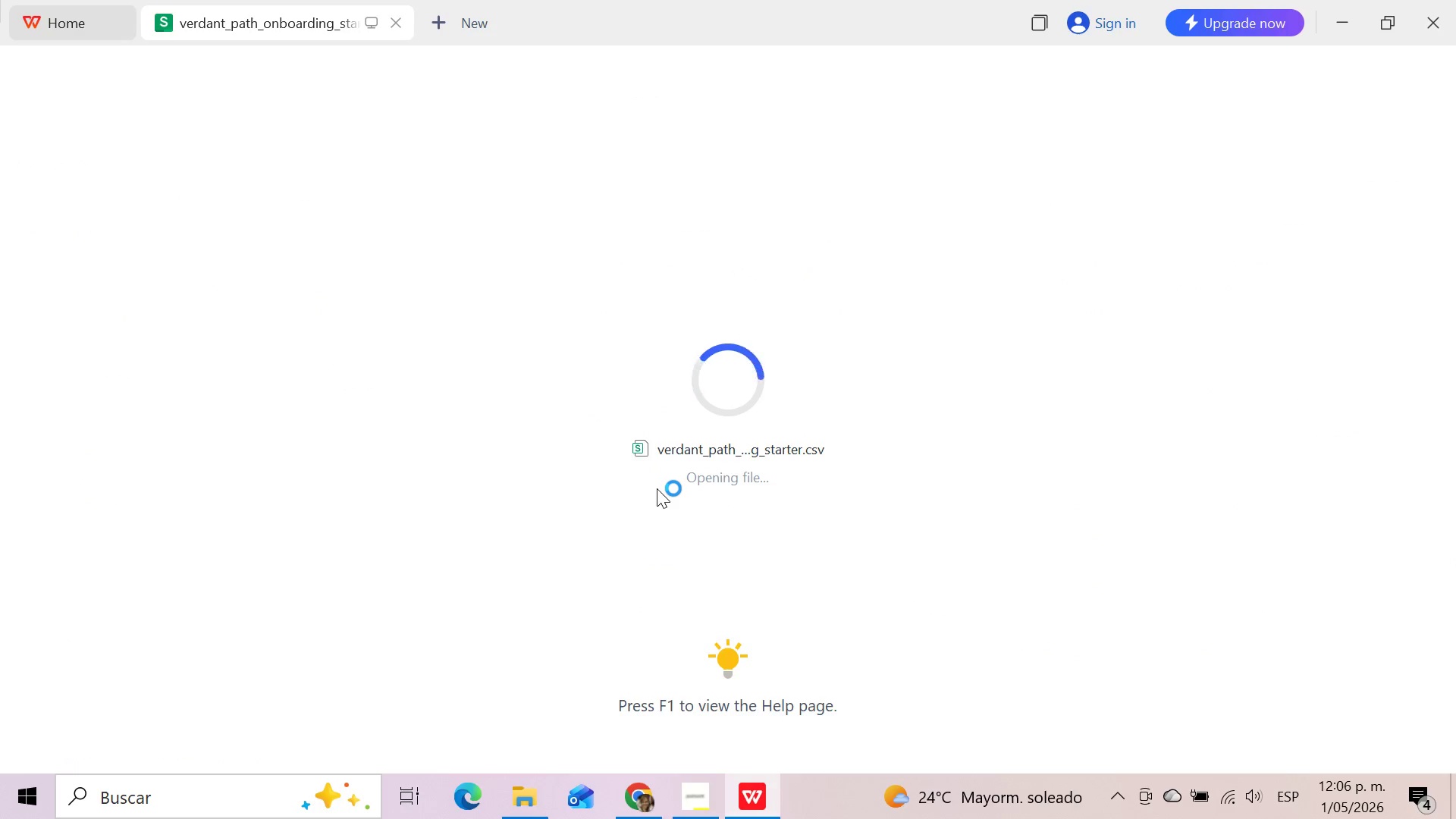 
left_click([643, 808])
 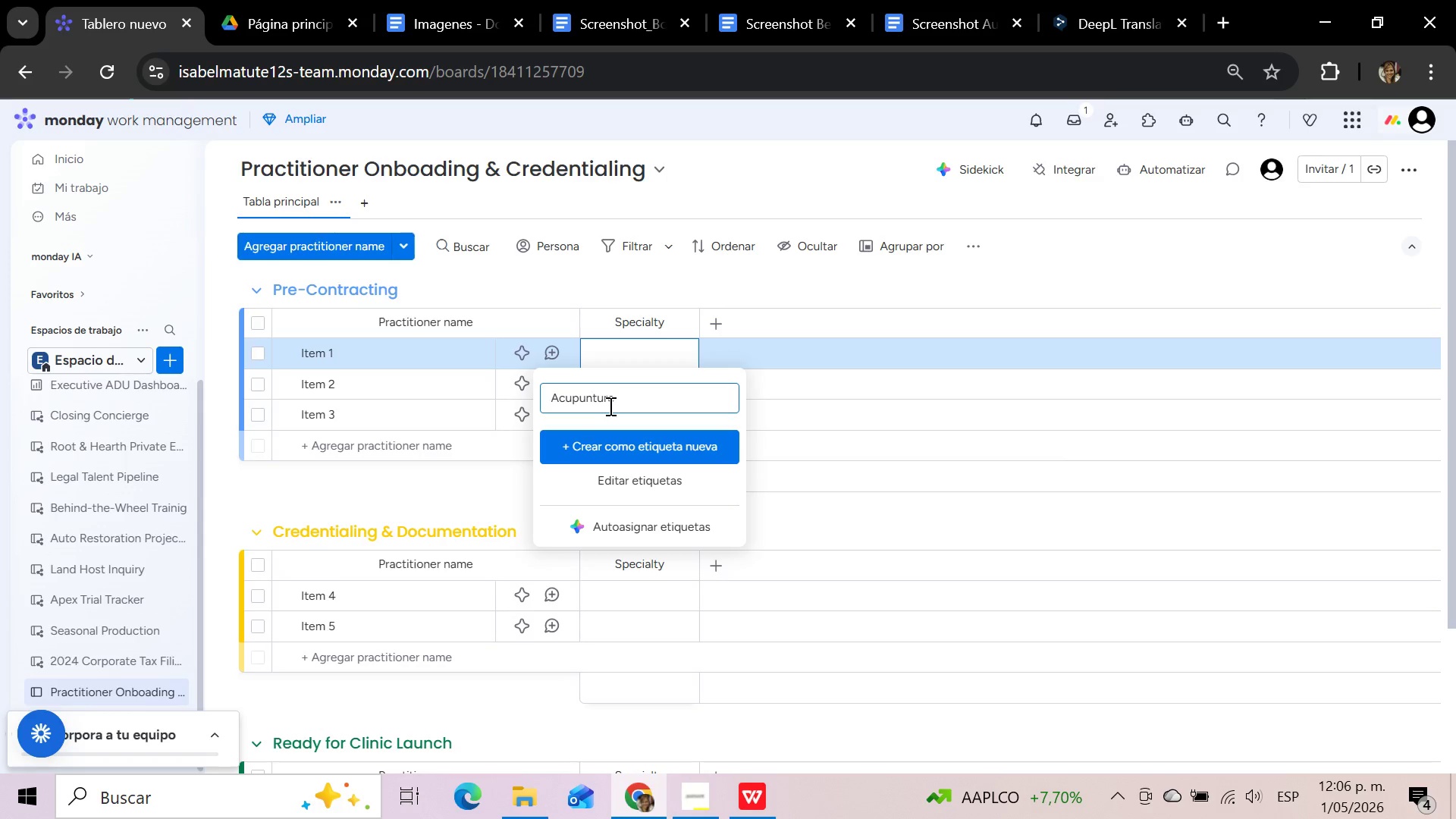 
wait(16.53)
 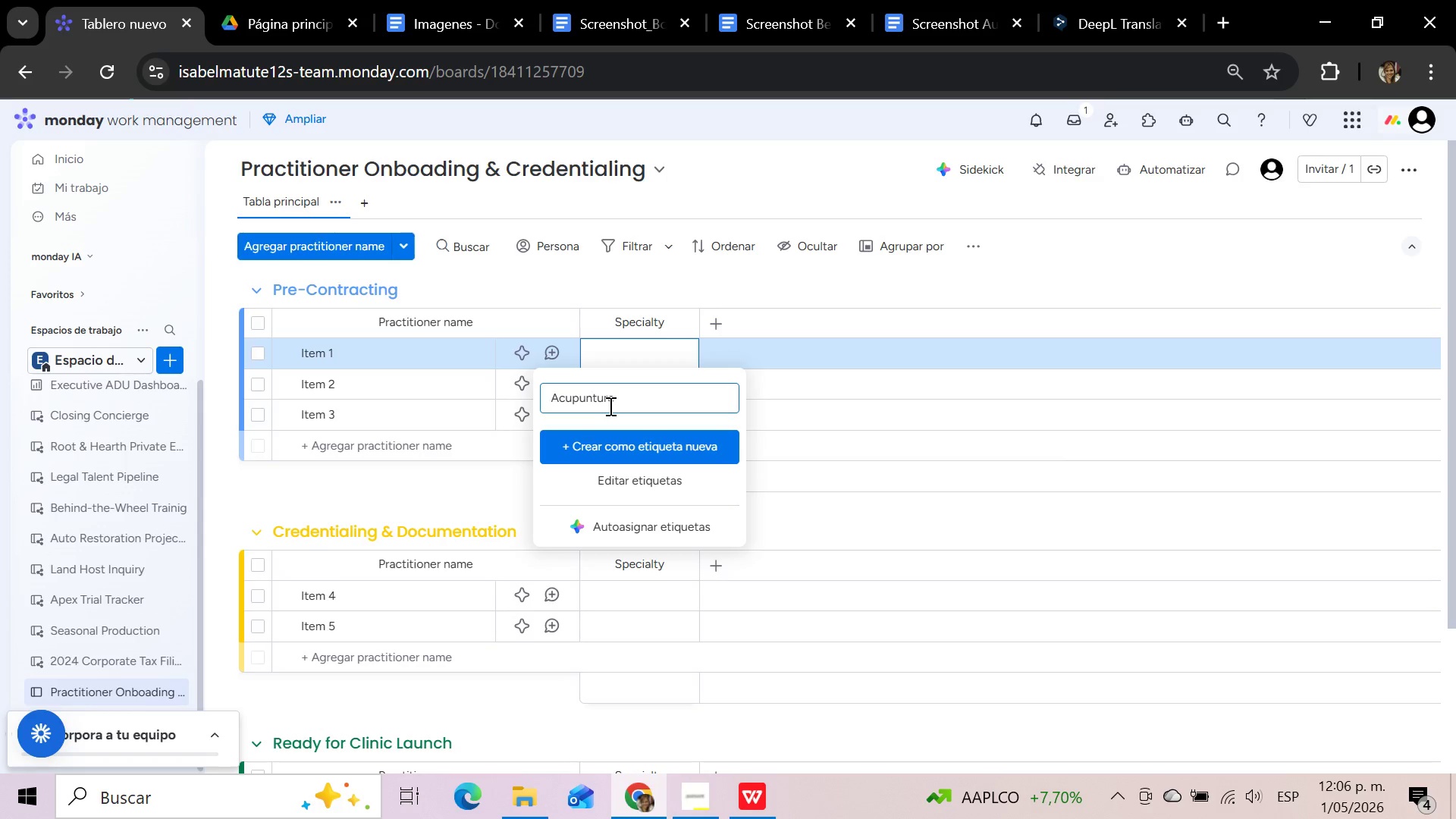 
left_click([592, 400])
 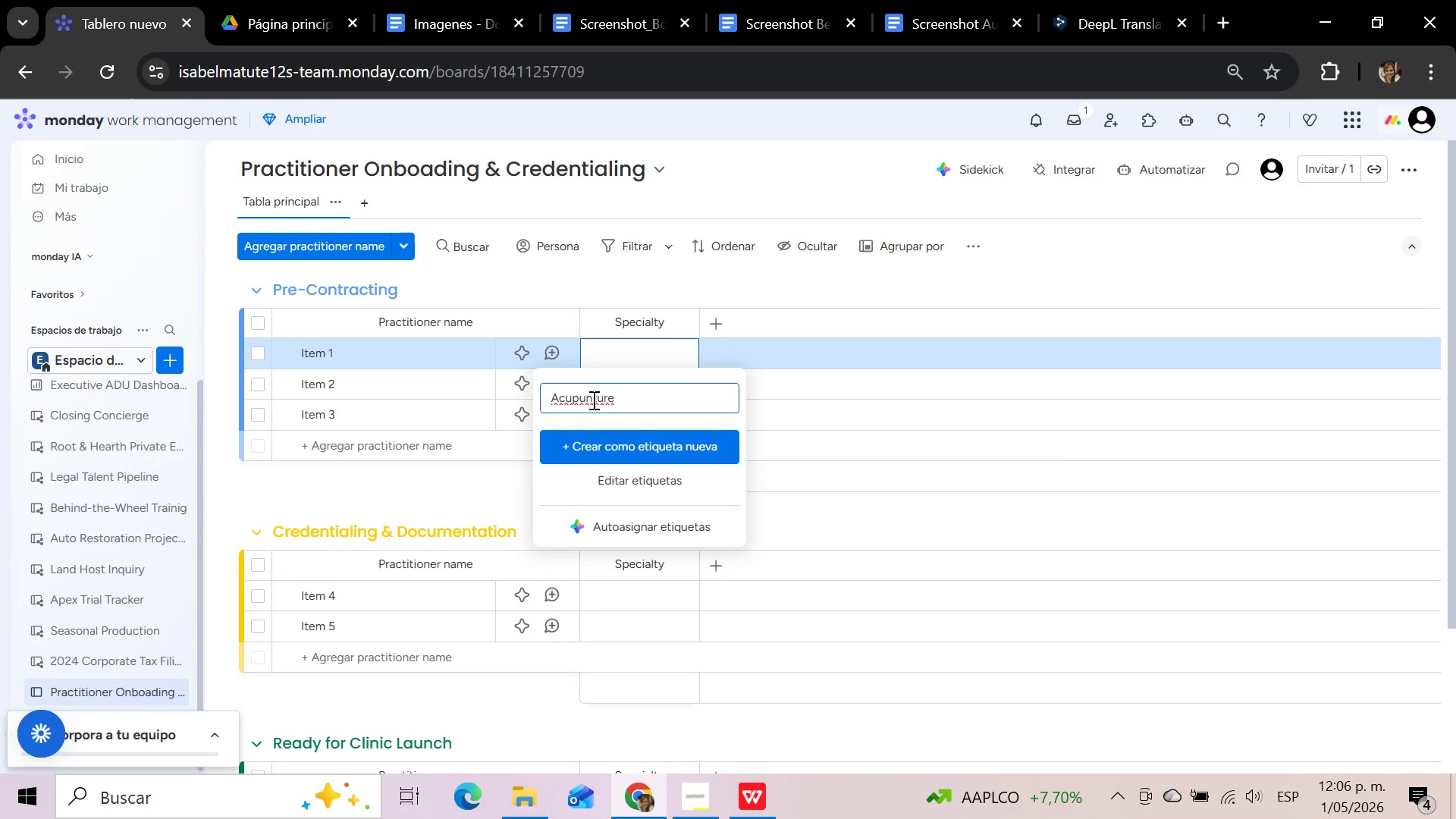 
key(C)
 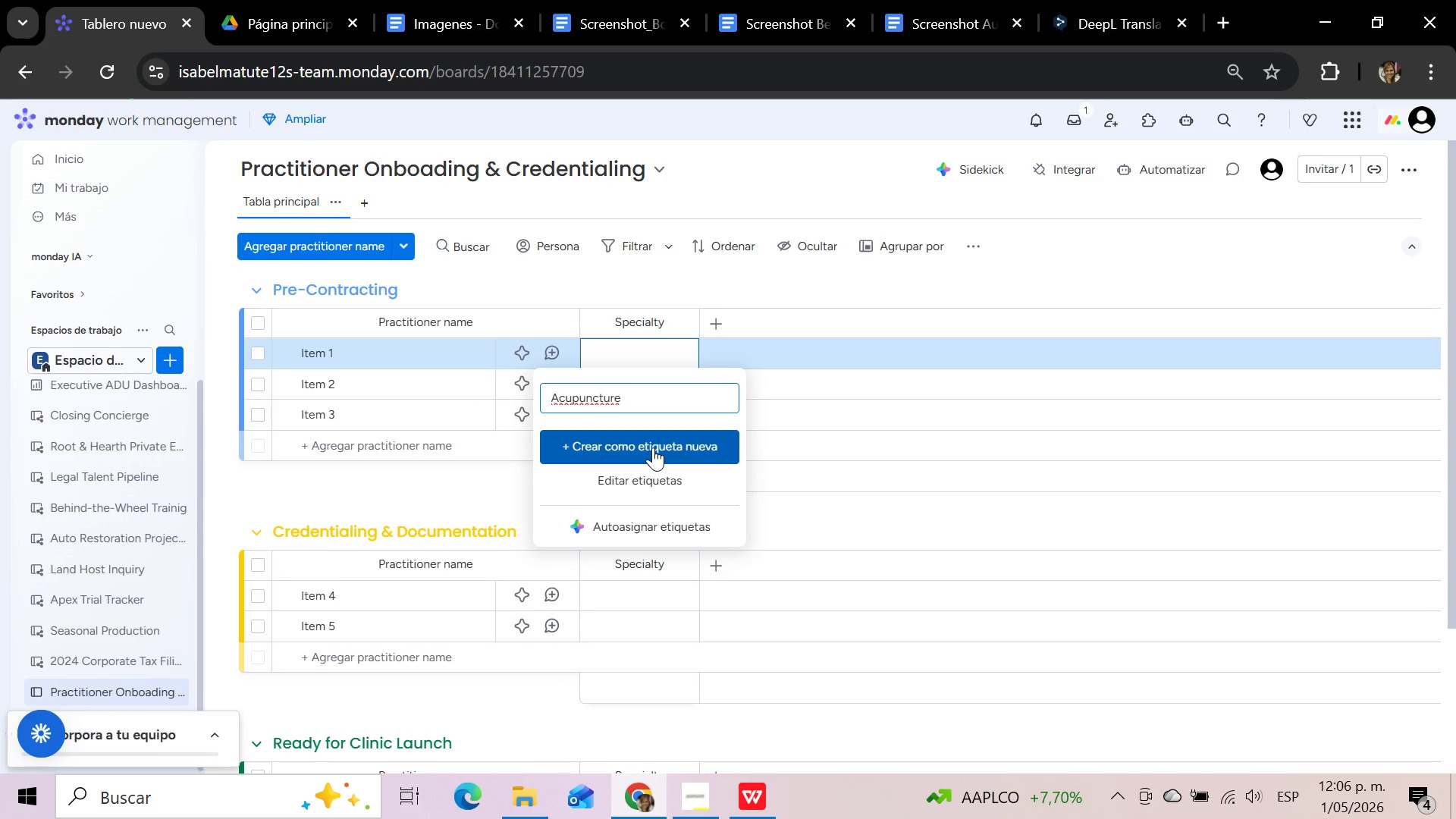 
left_click([653, 447])
 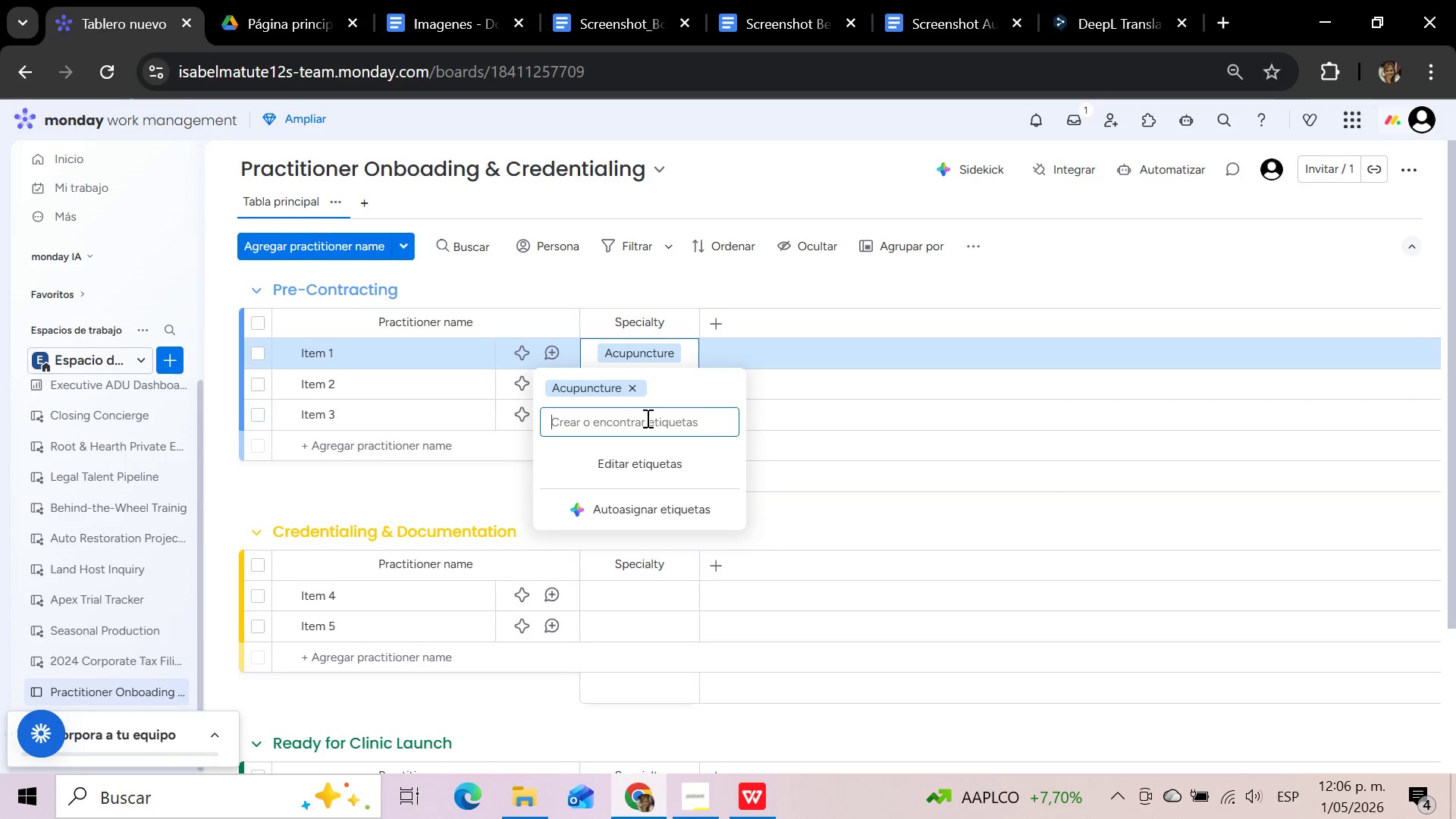 
wait(5.73)
 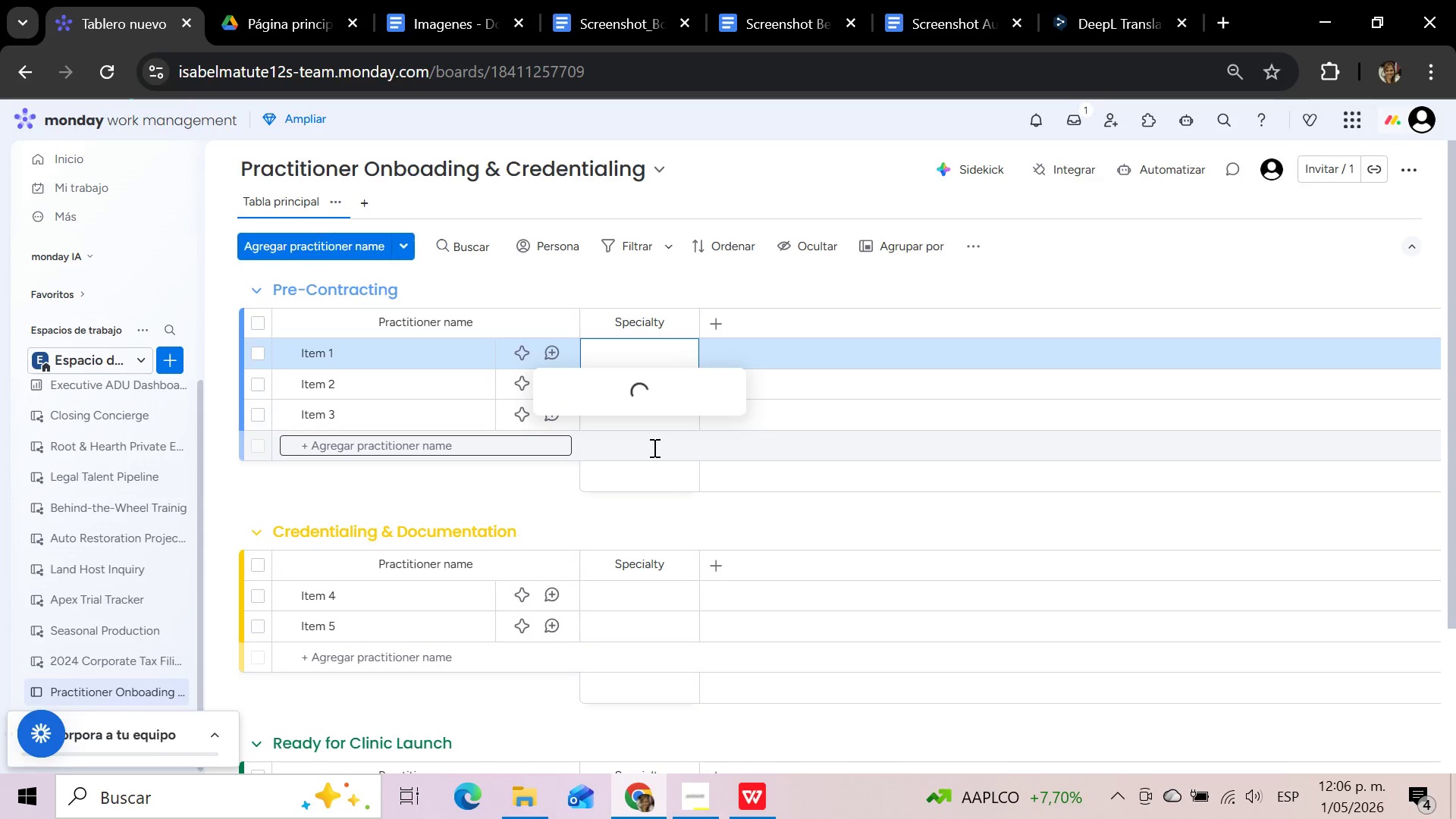 
type(Chiropractic)
 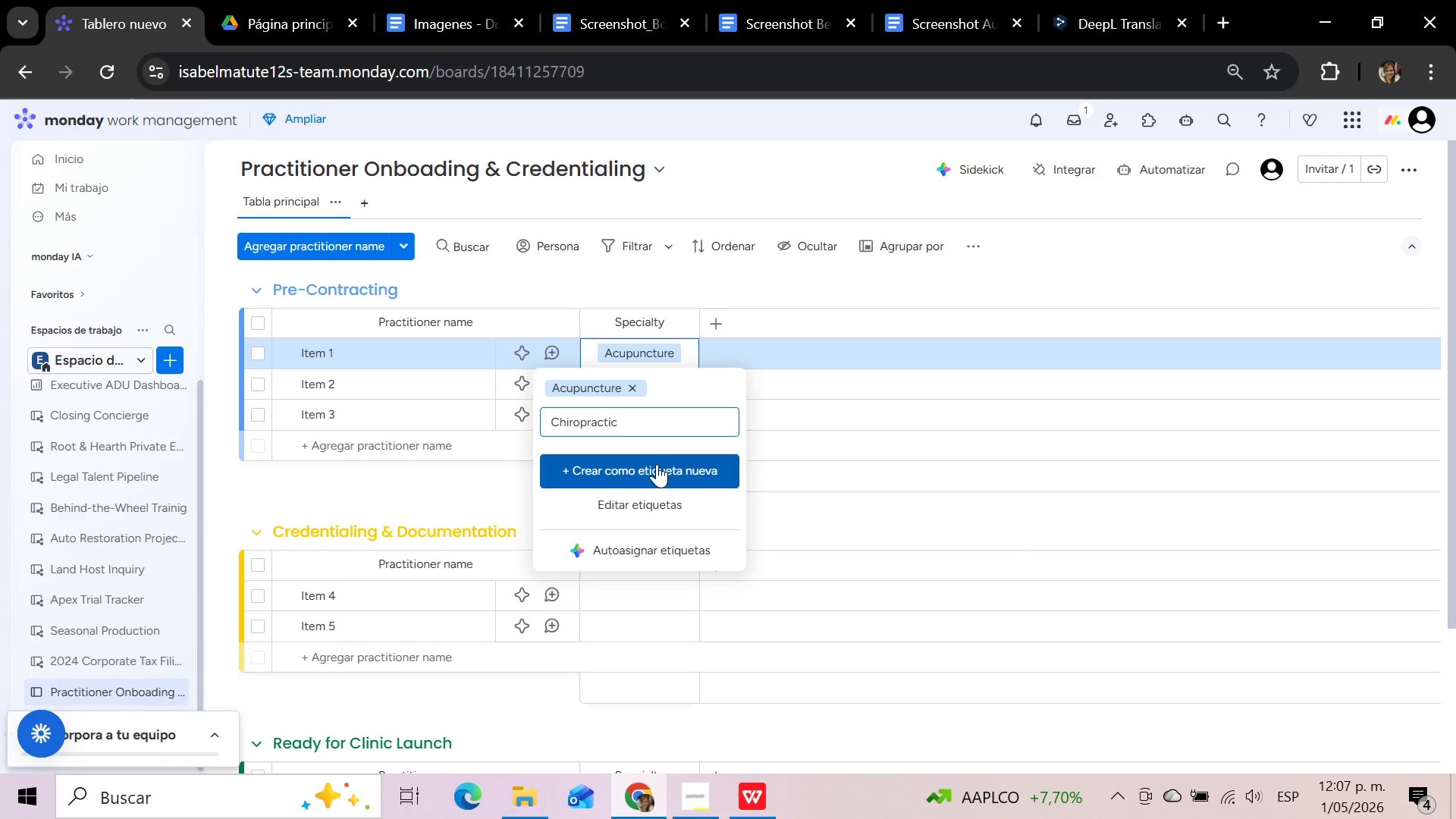 
left_click([658, 469])
 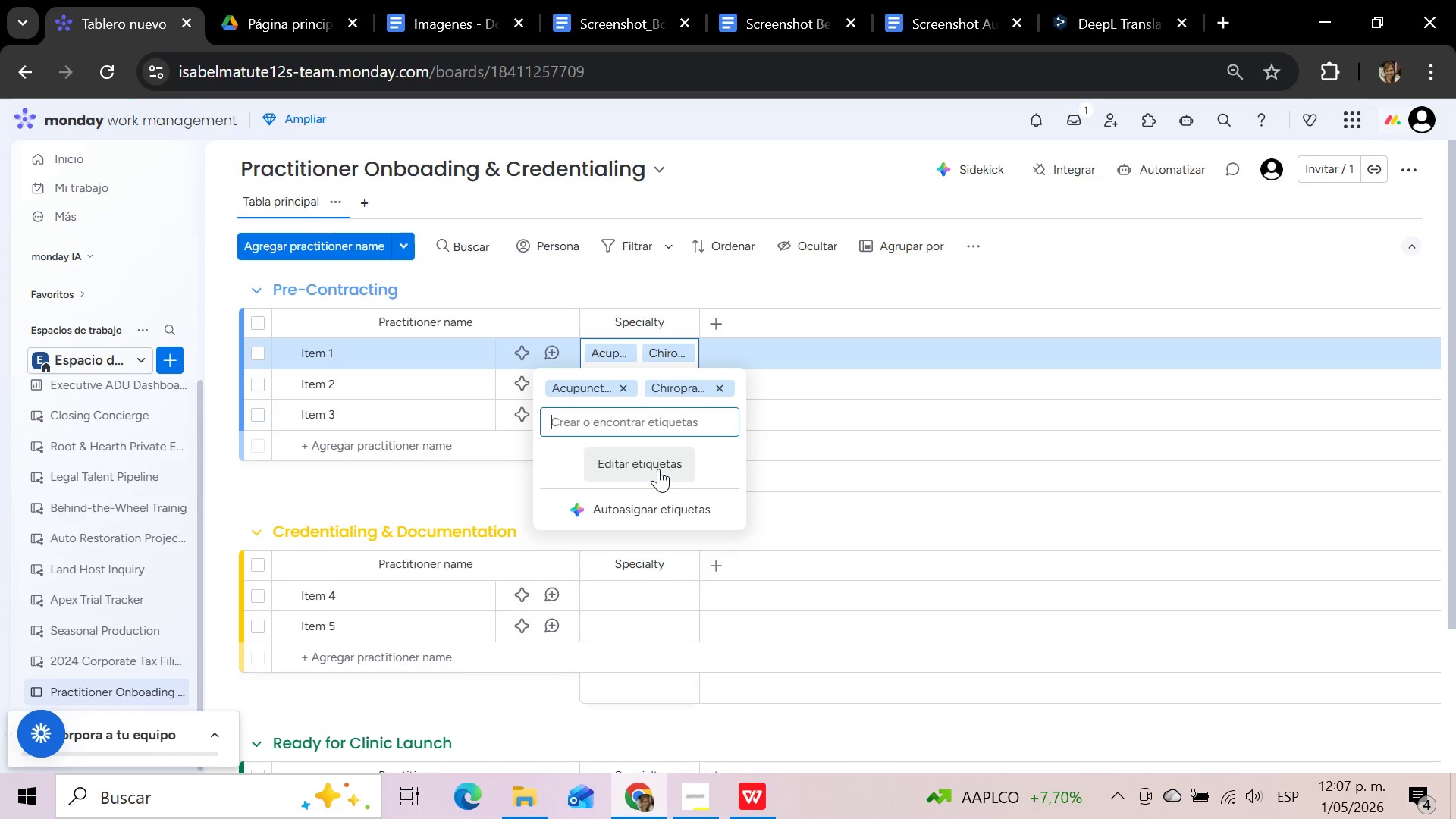 
wait(5.25)
 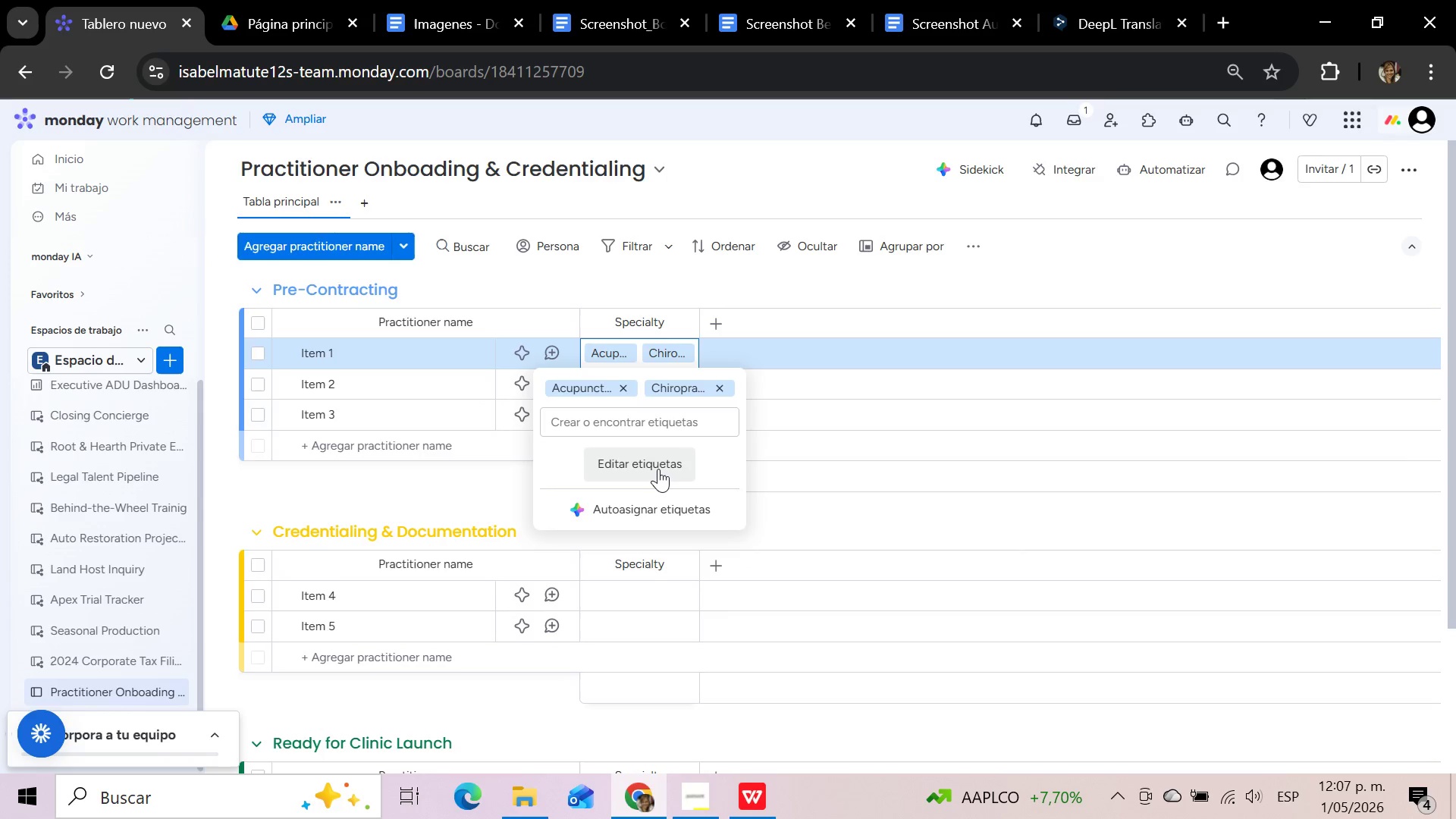 
type(Massage Therapy)
 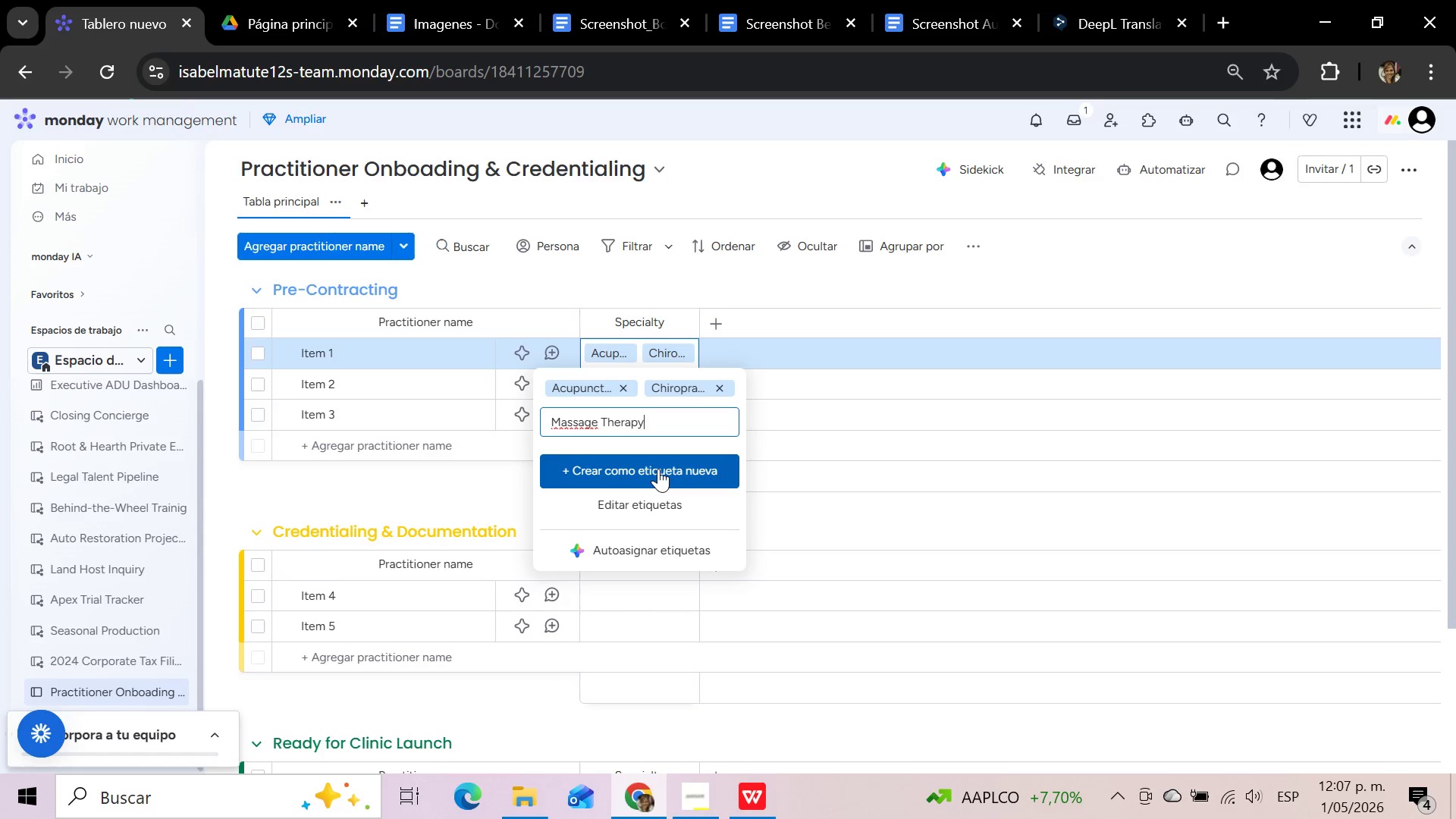 
left_click([658, 469])
 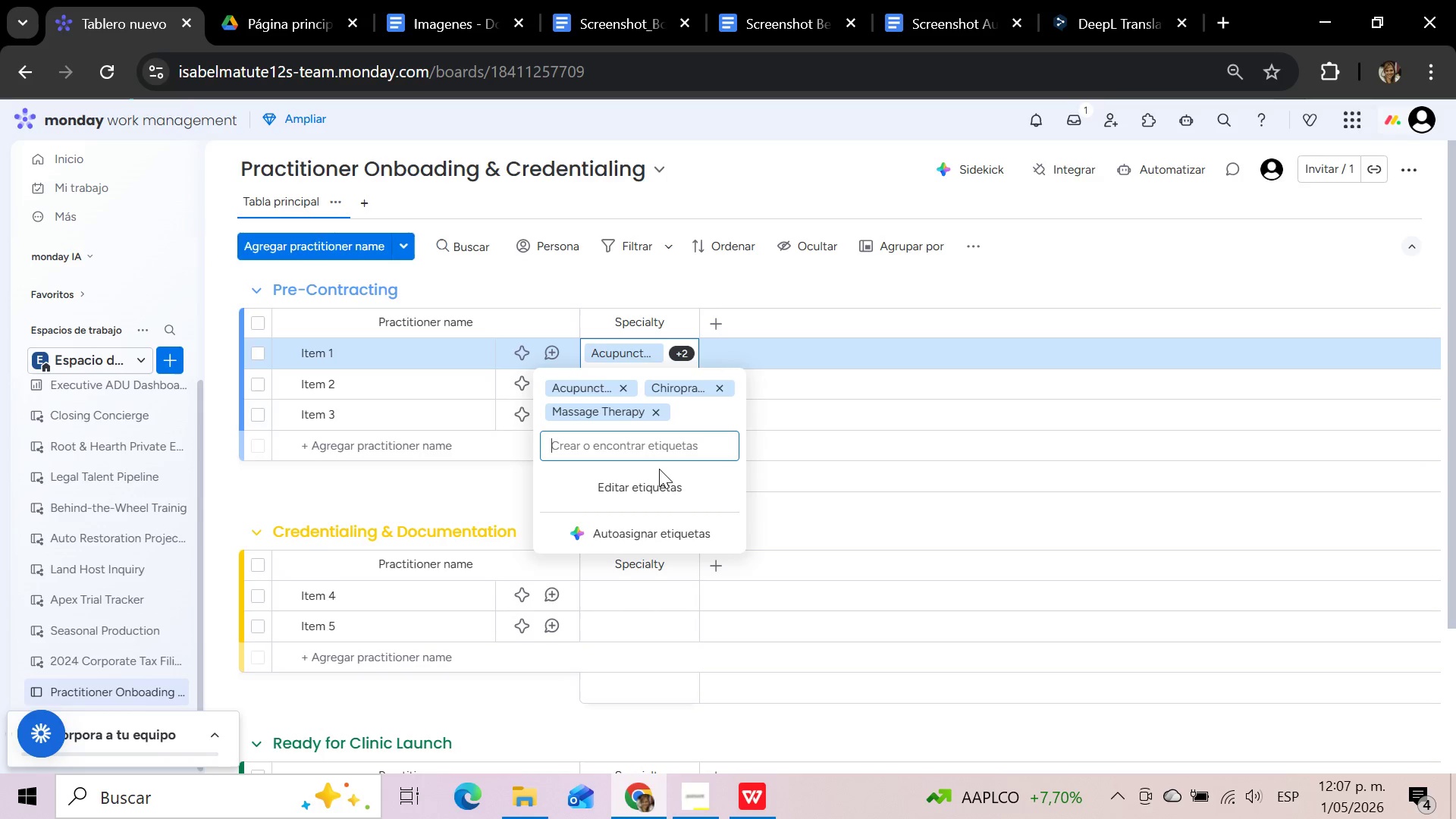 
left_click([663, 453])
 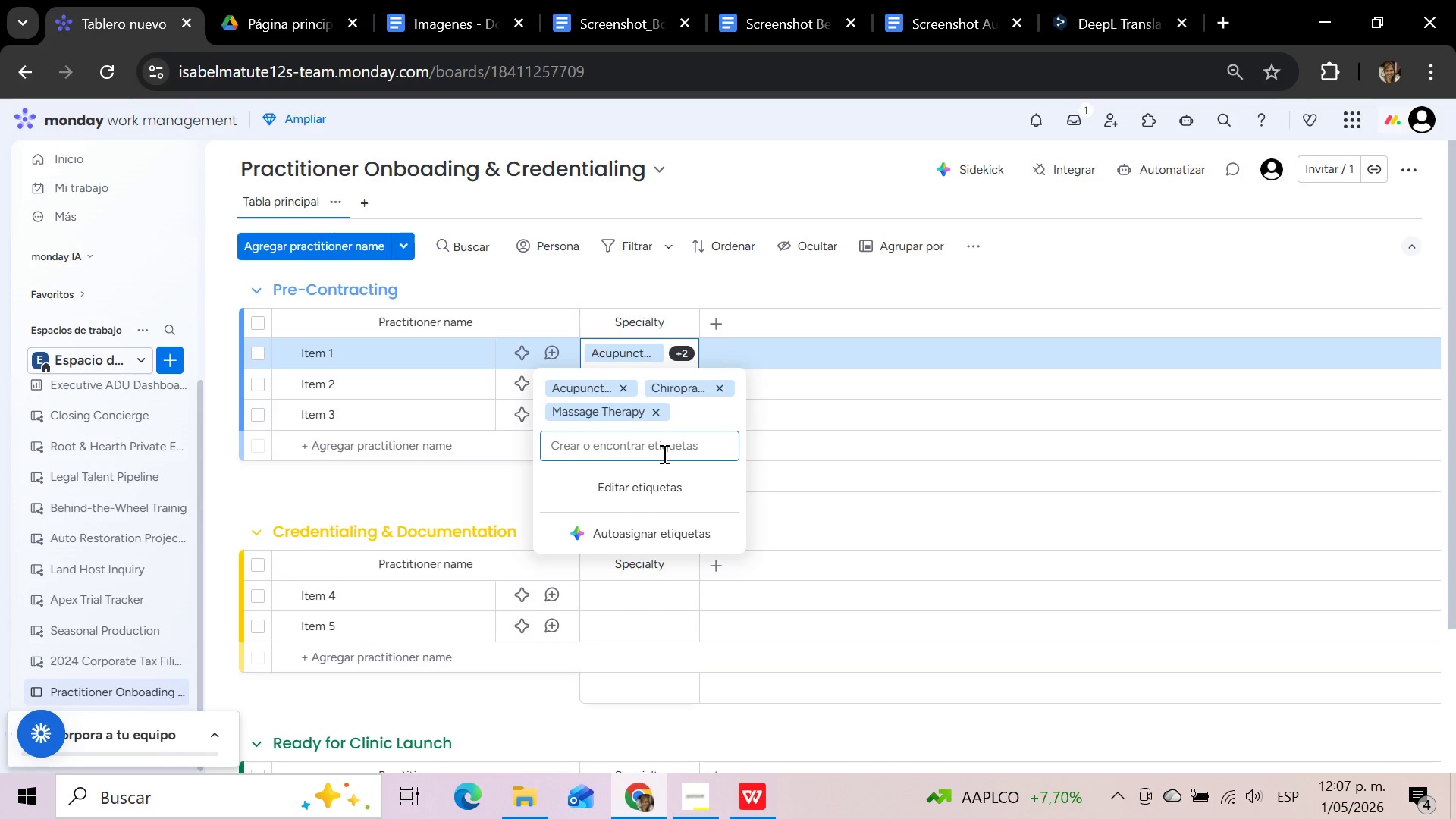 
type(Naturopathy)
 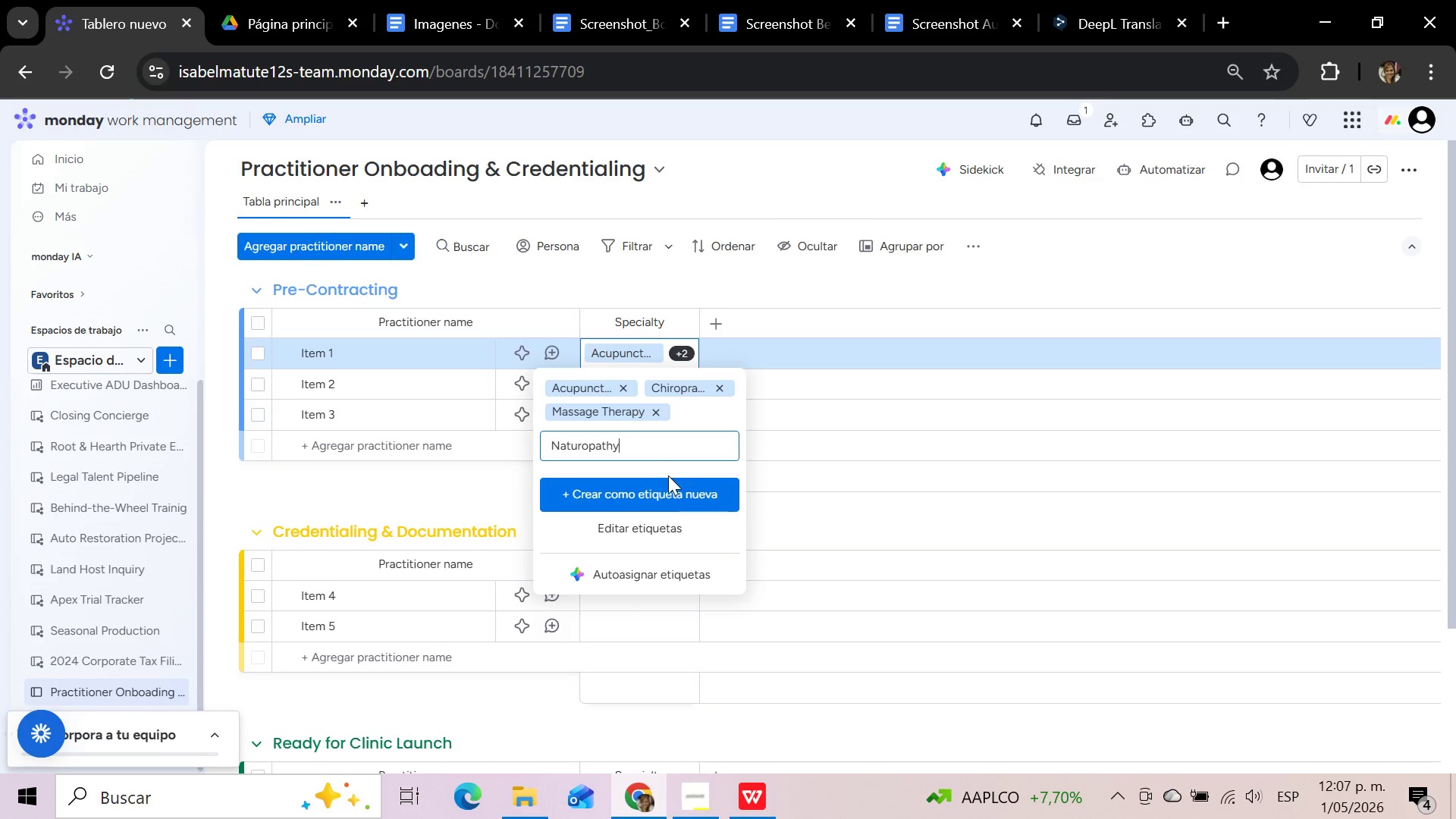 
left_click([673, 497])
 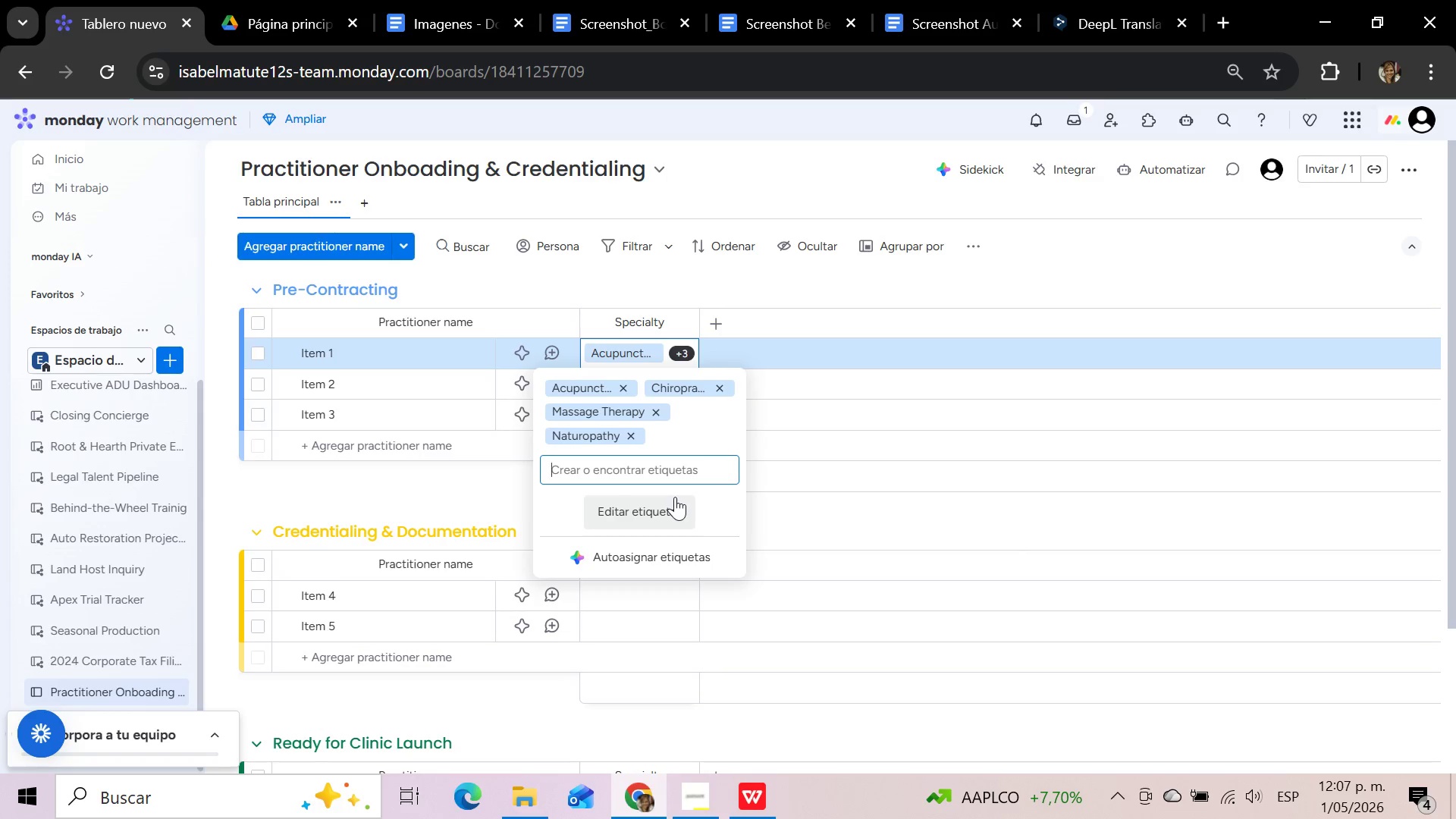 
type(Physucal)
key(Backspace)
key(Backspace)
key(Backspace)
key(Backspace)
type(ical Therapy)
 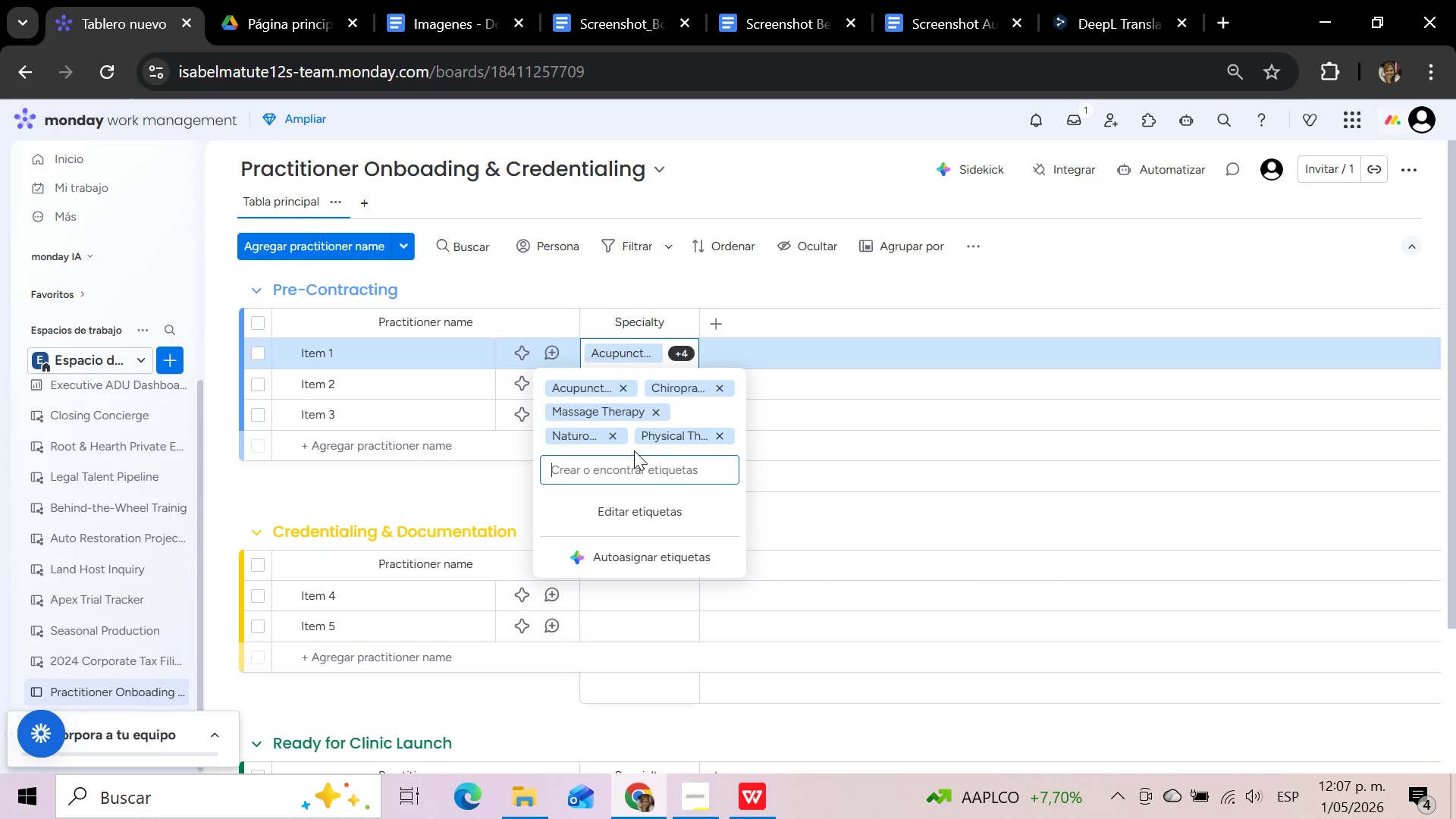 
wait(6.42)
 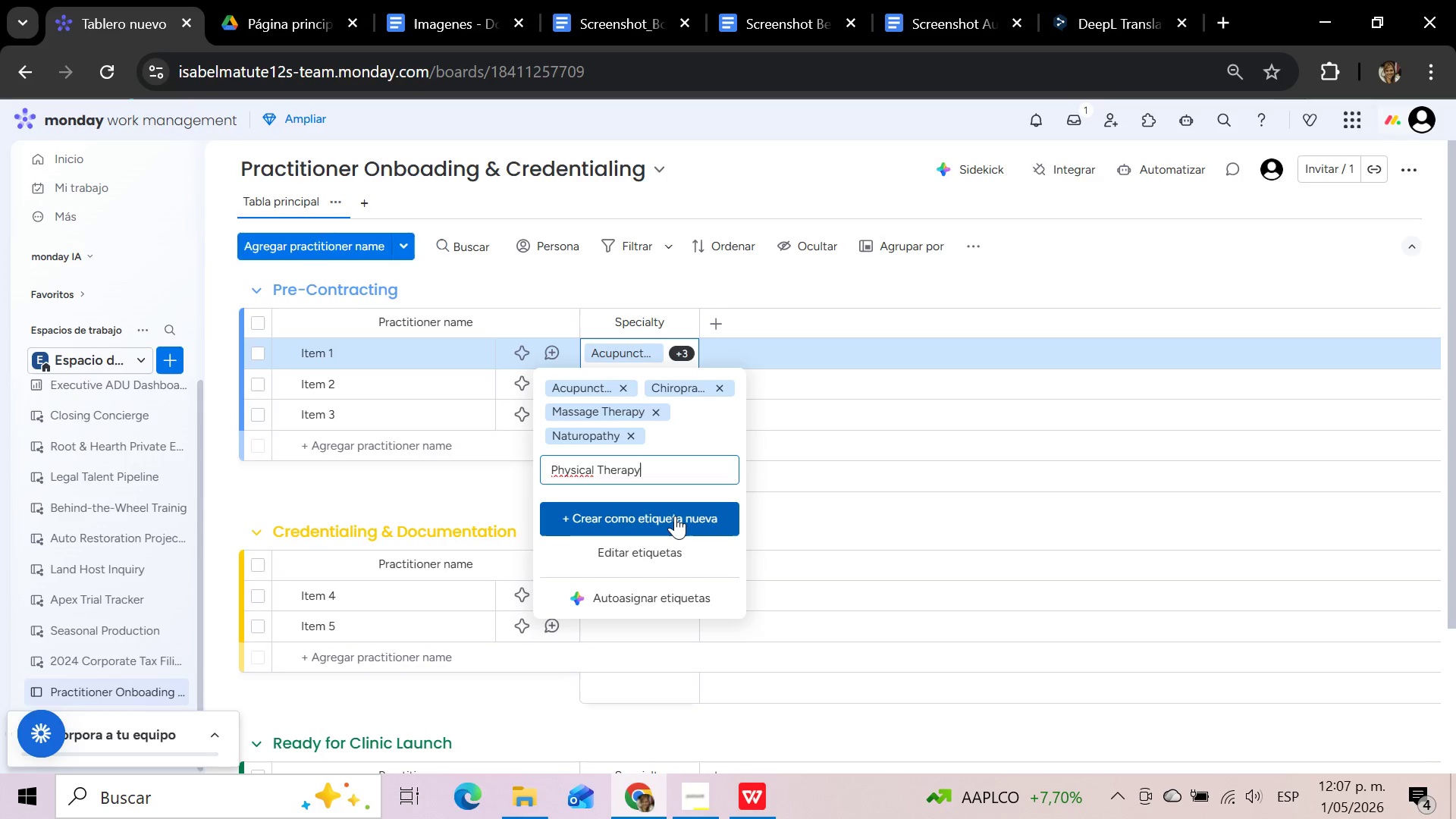 
left_click([633, 437])
 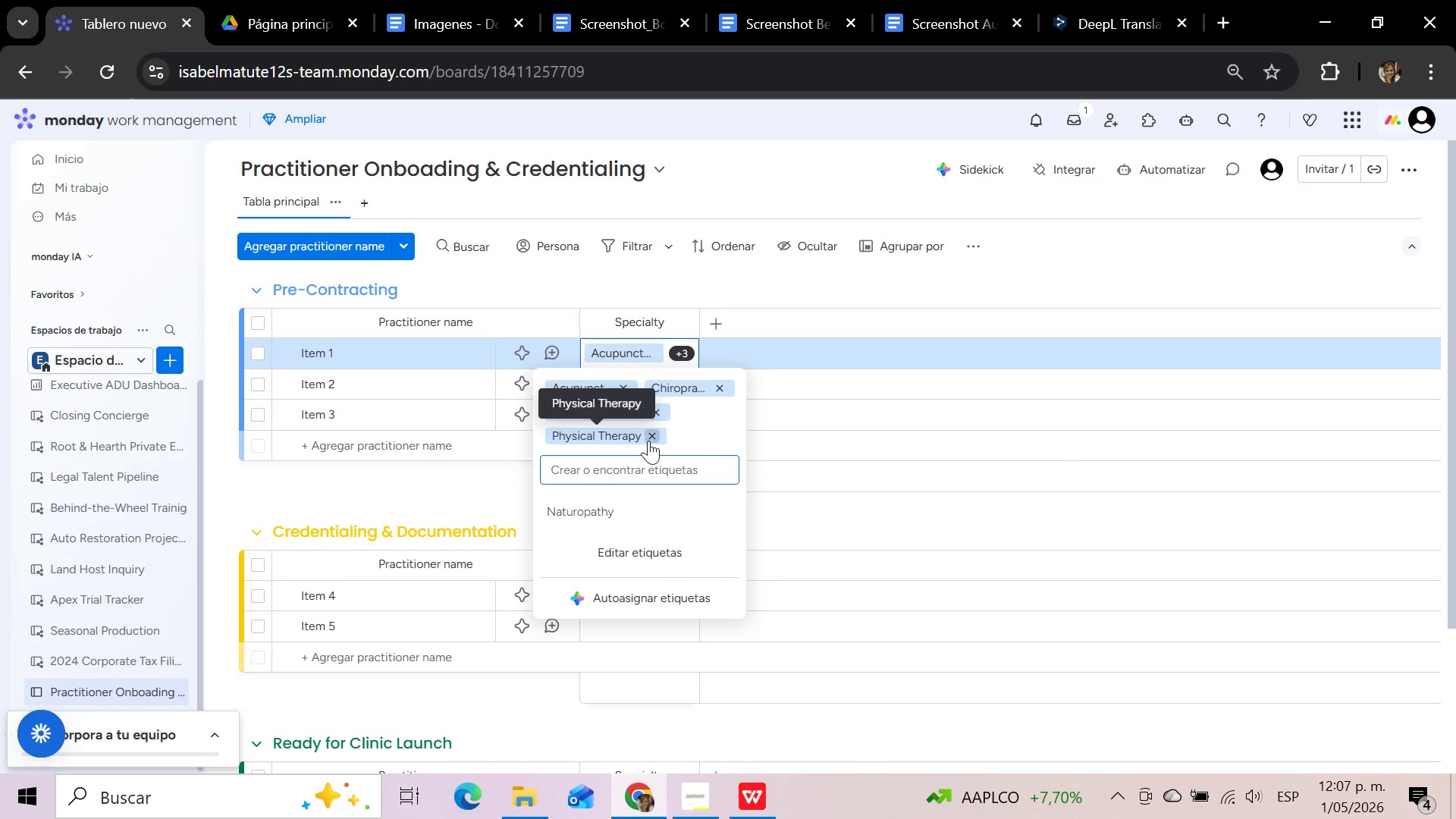 
left_click([650, 441])
 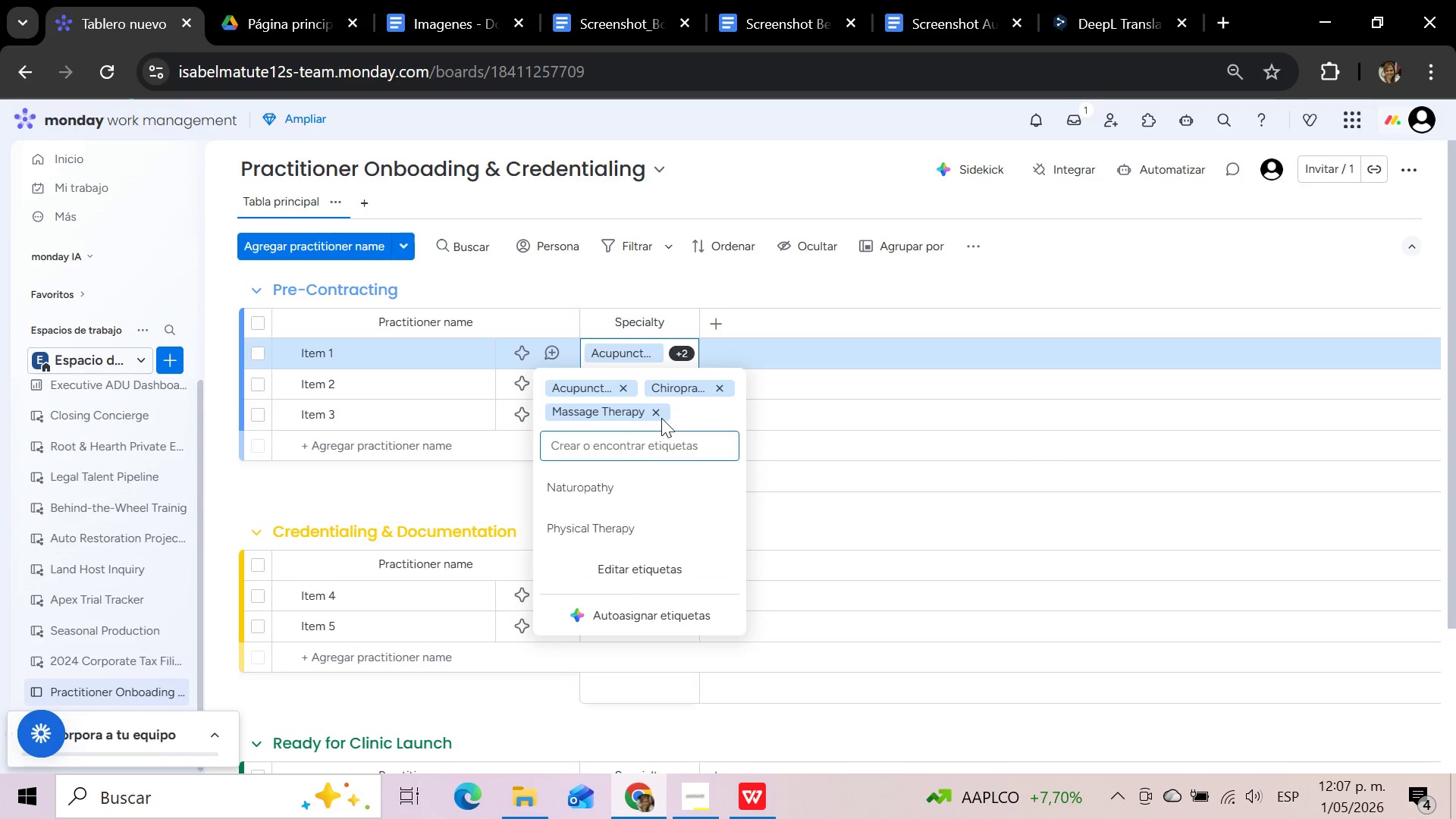 
left_click([656, 413])
 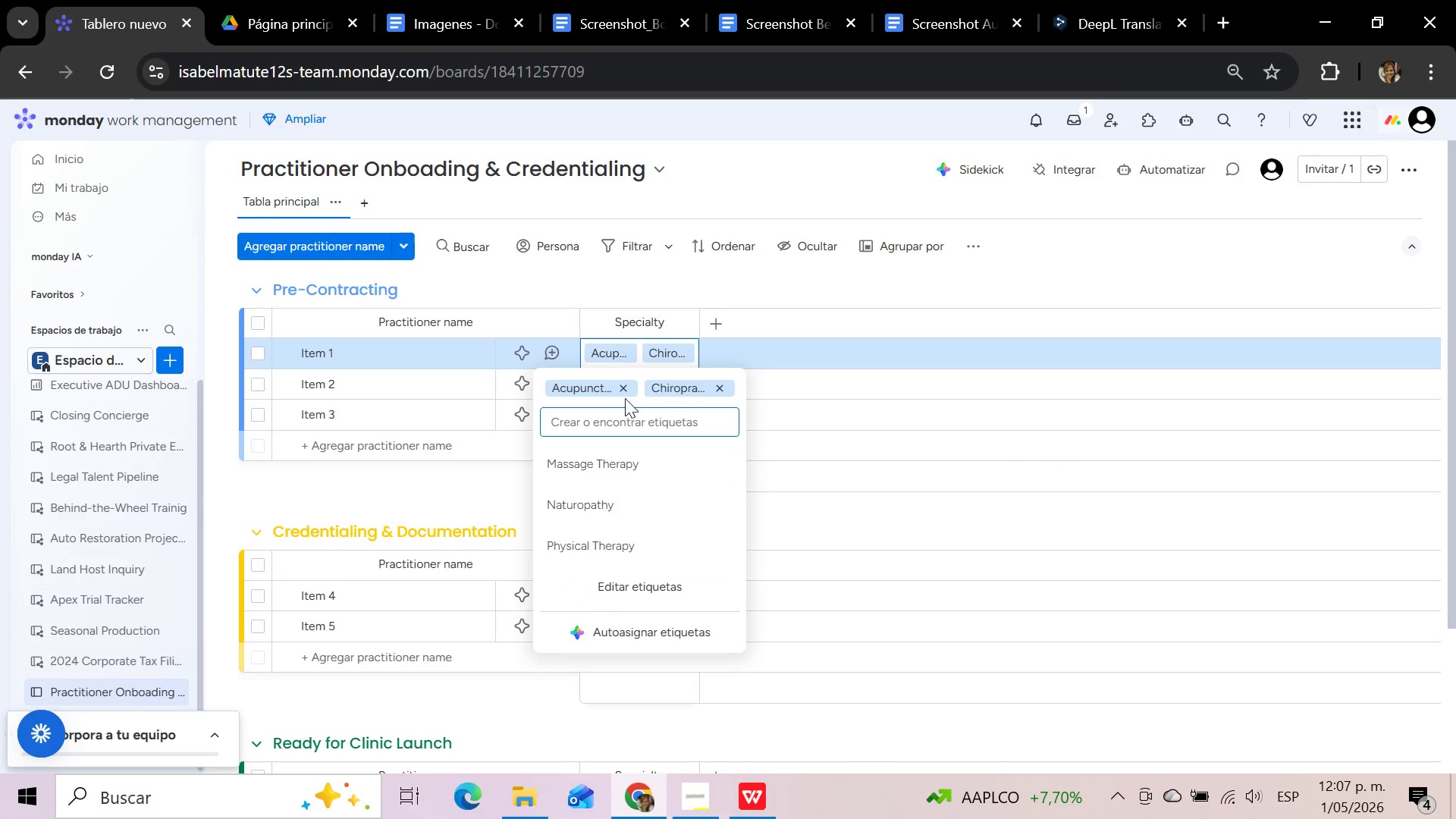 
left_click([623, 391])
 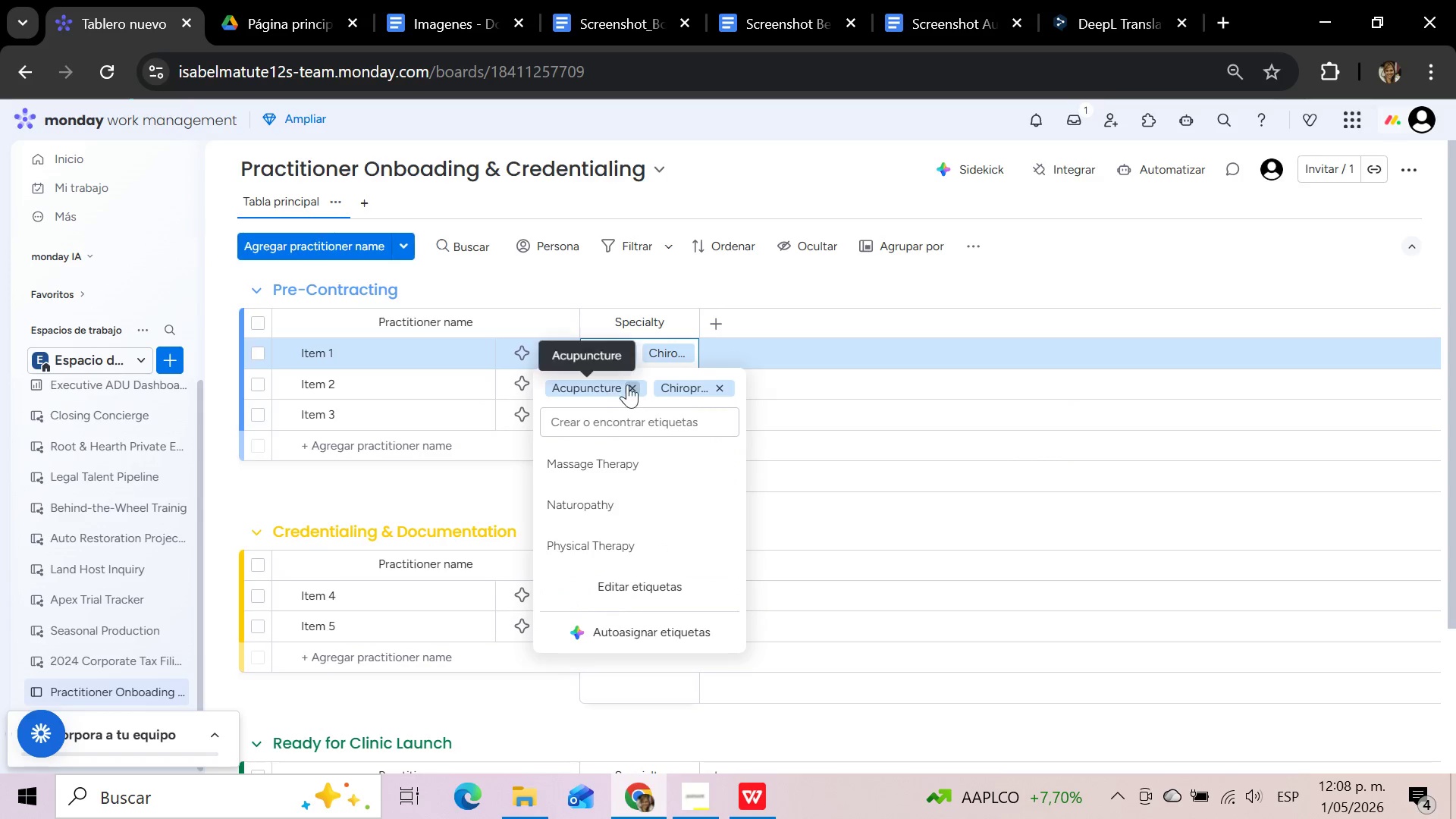 
left_click([635, 384])
 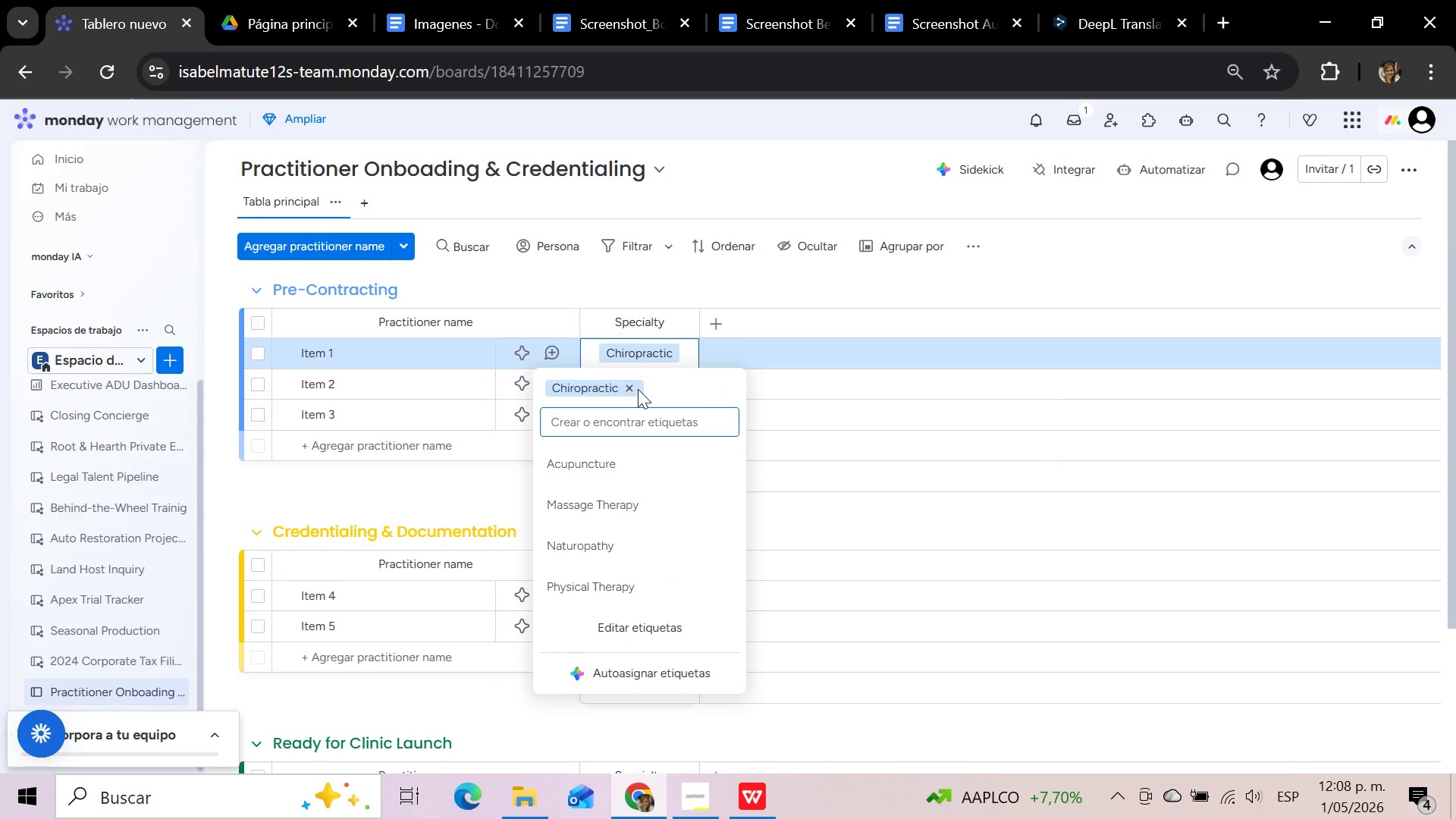 
left_click([629, 389])
 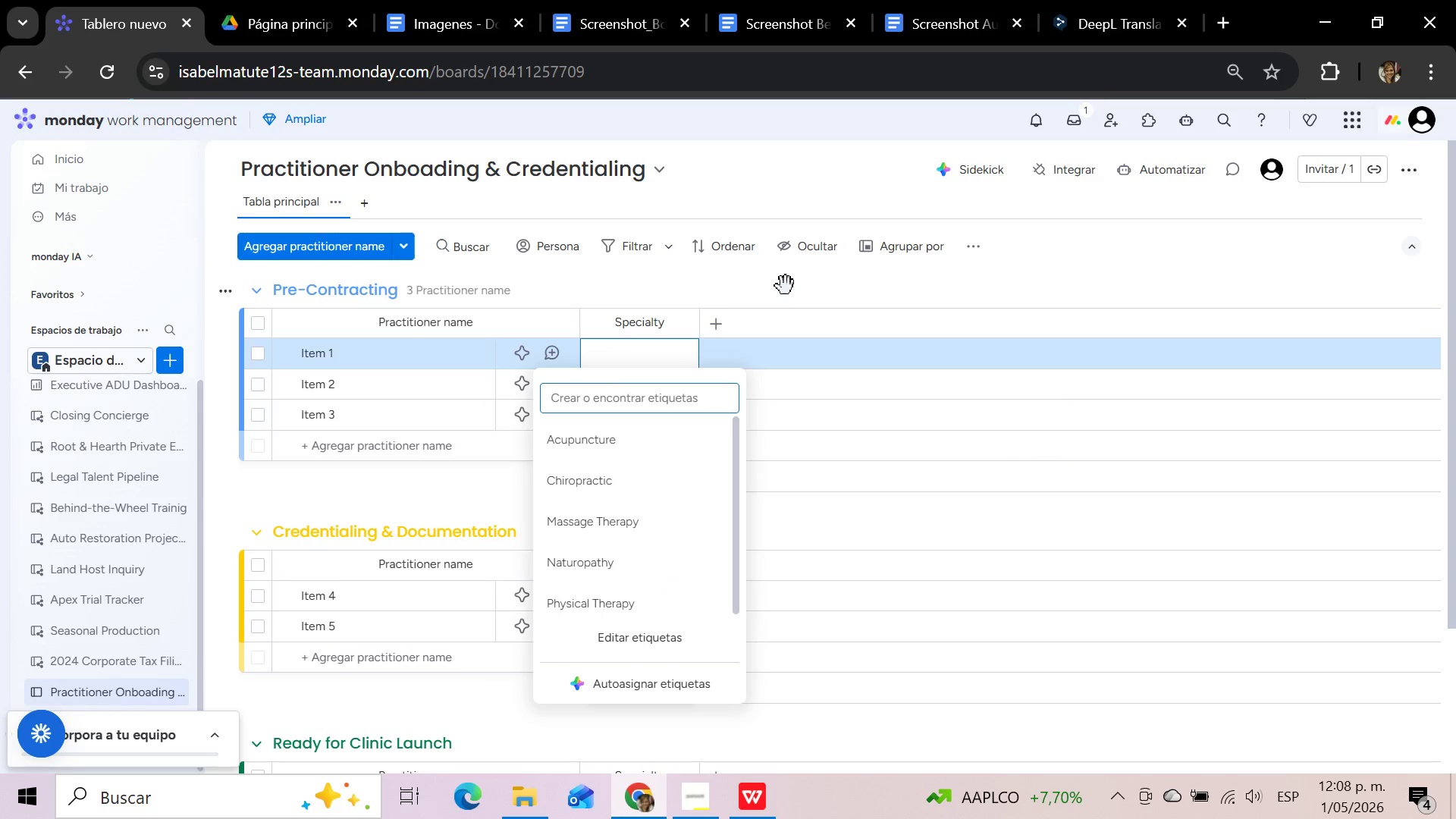 
left_click([786, 286])
 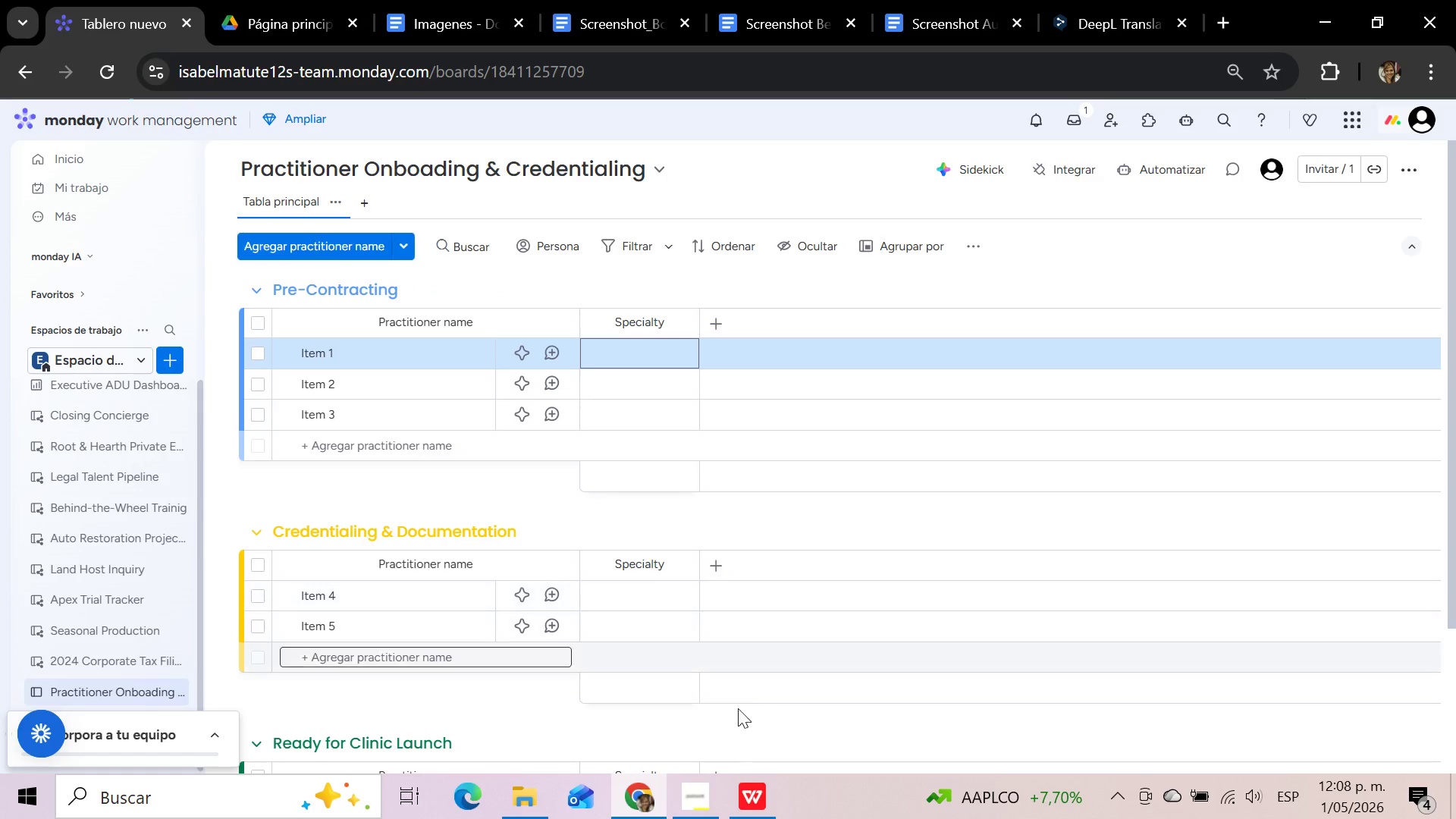 
left_click([703, 802])